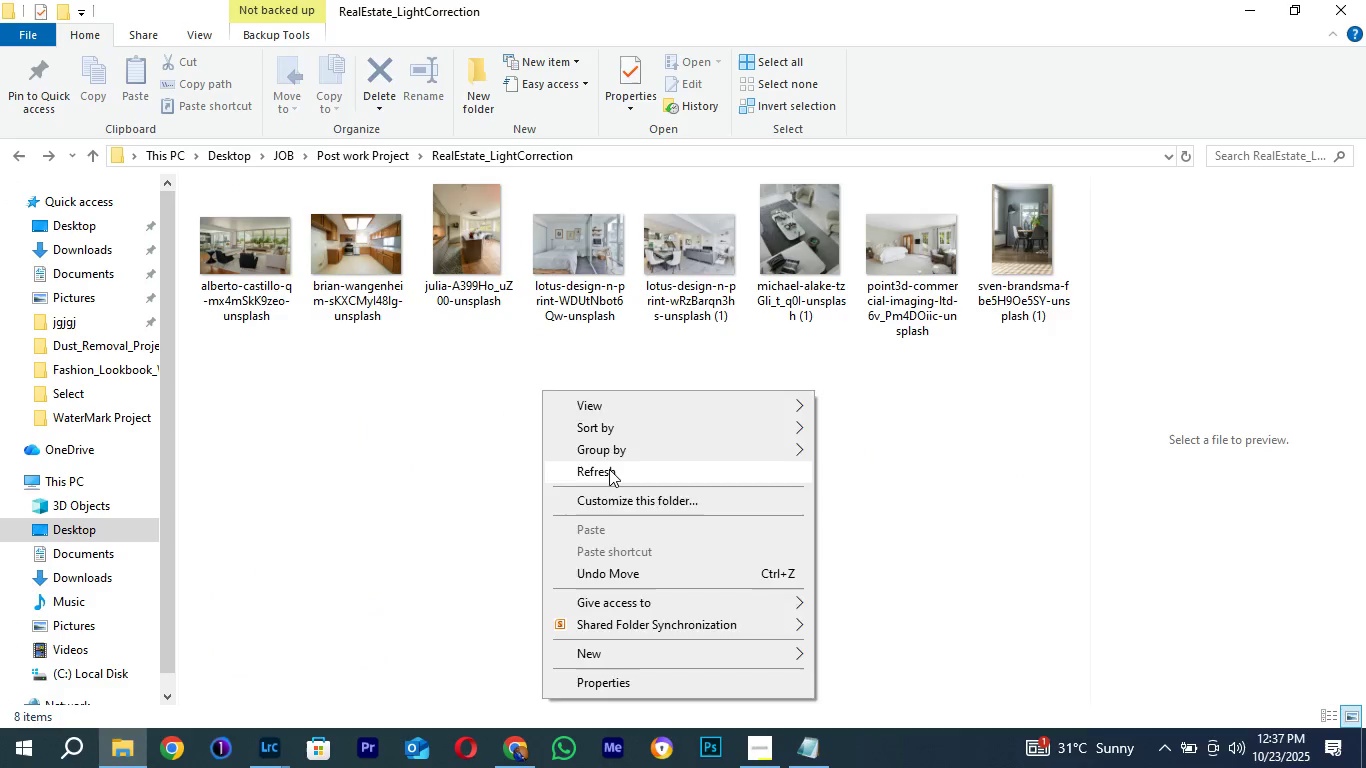 
left_click([609, 469])
 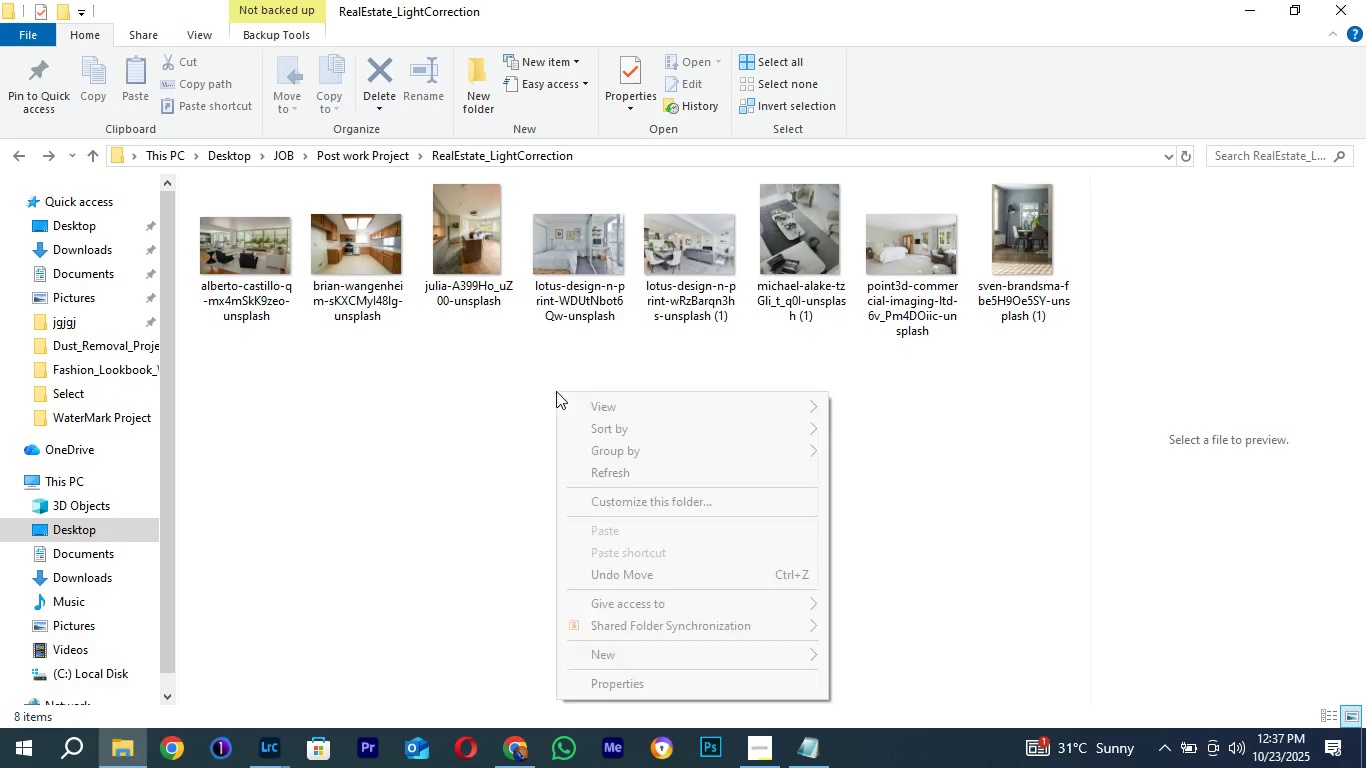 
right_click([556, 391])
 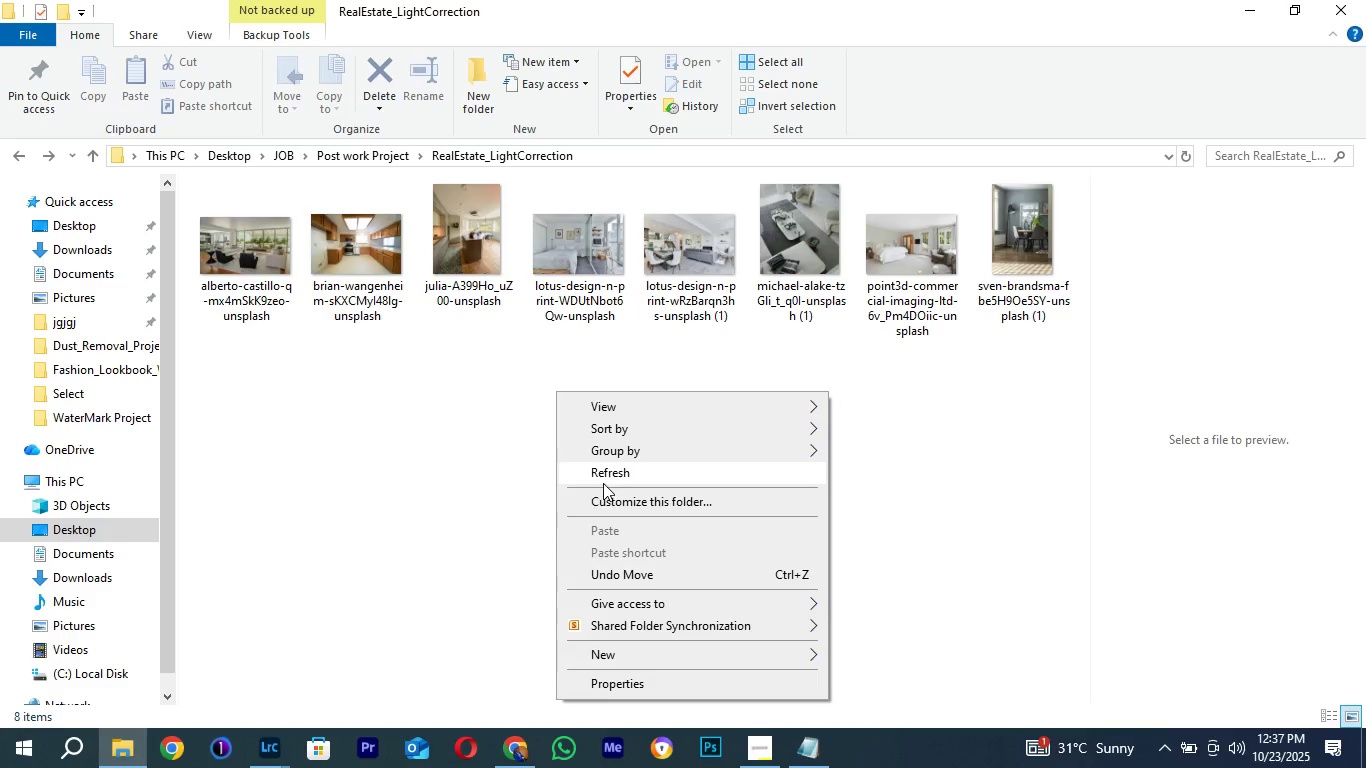 
left_click([603, 483])
 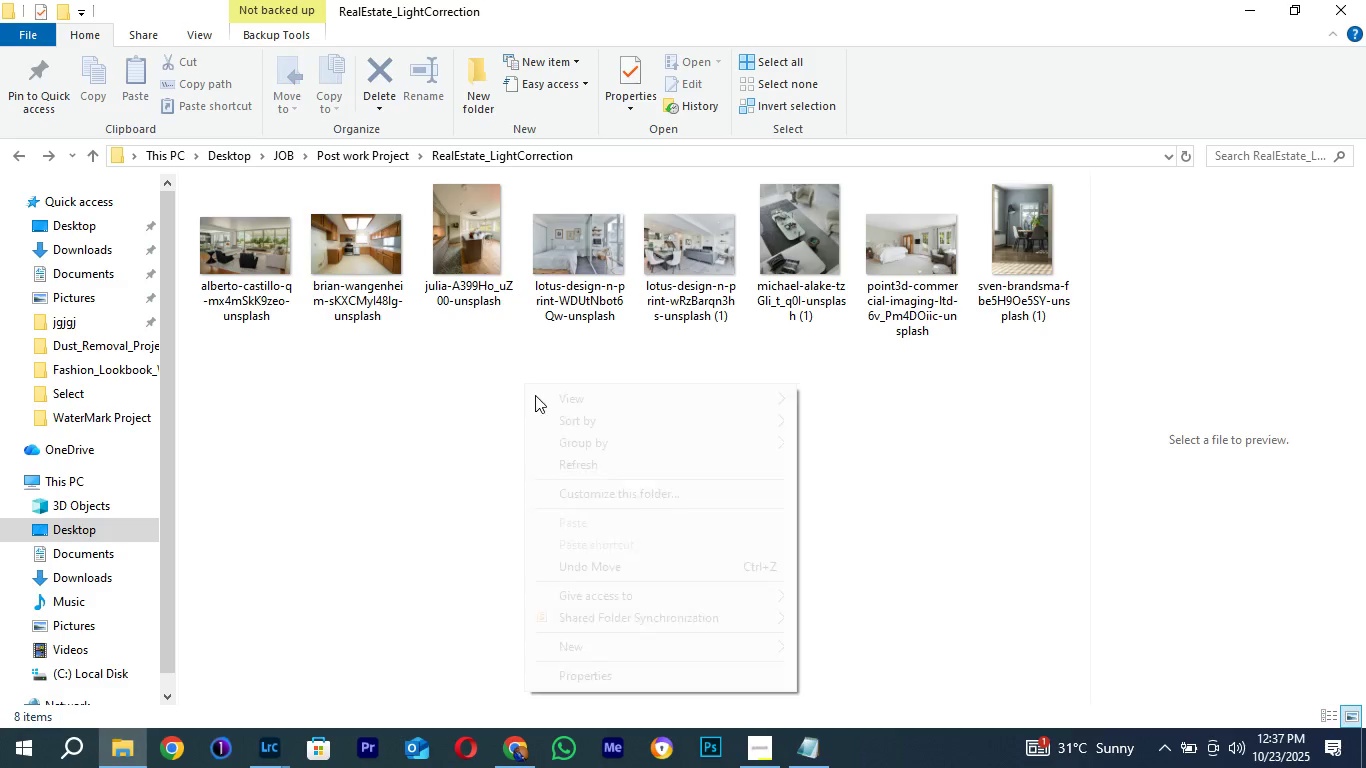 
right_click([524, 383])
 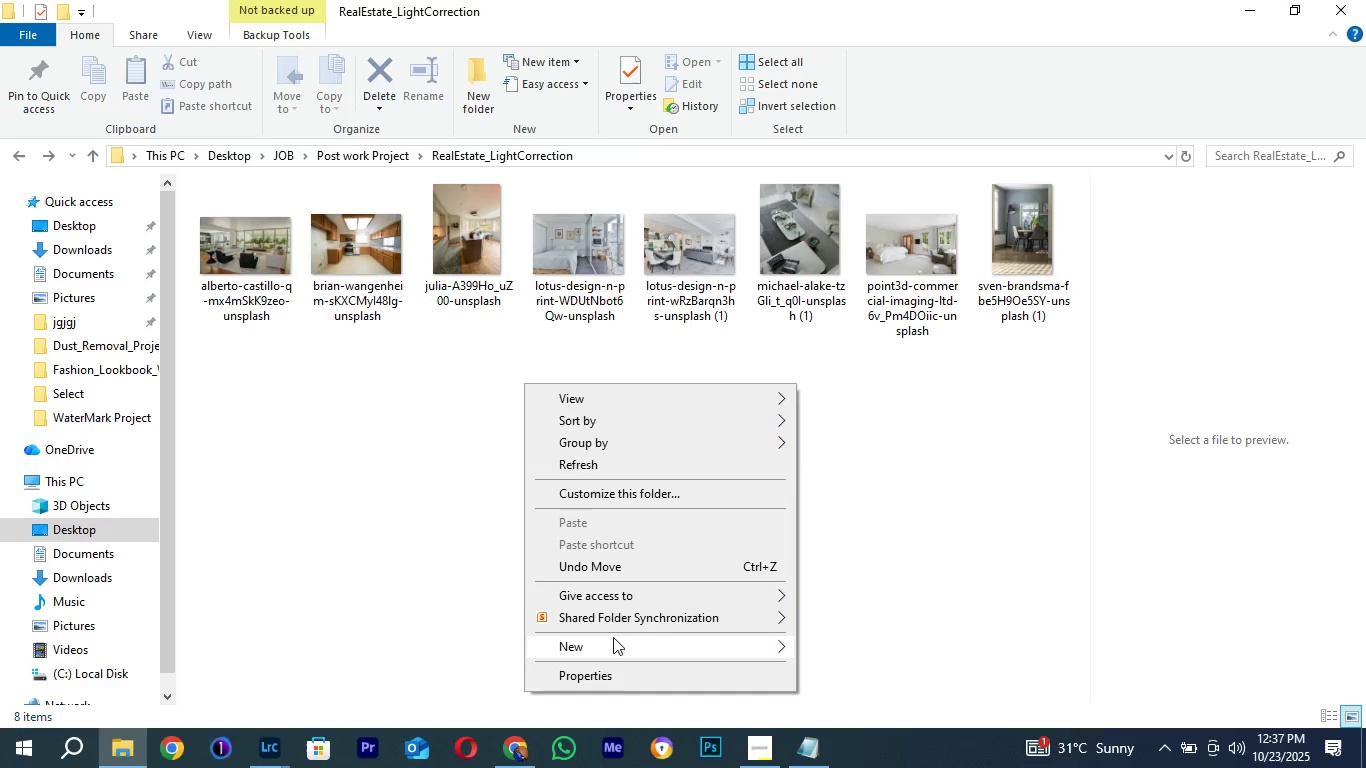 
left_click([613, 637])
 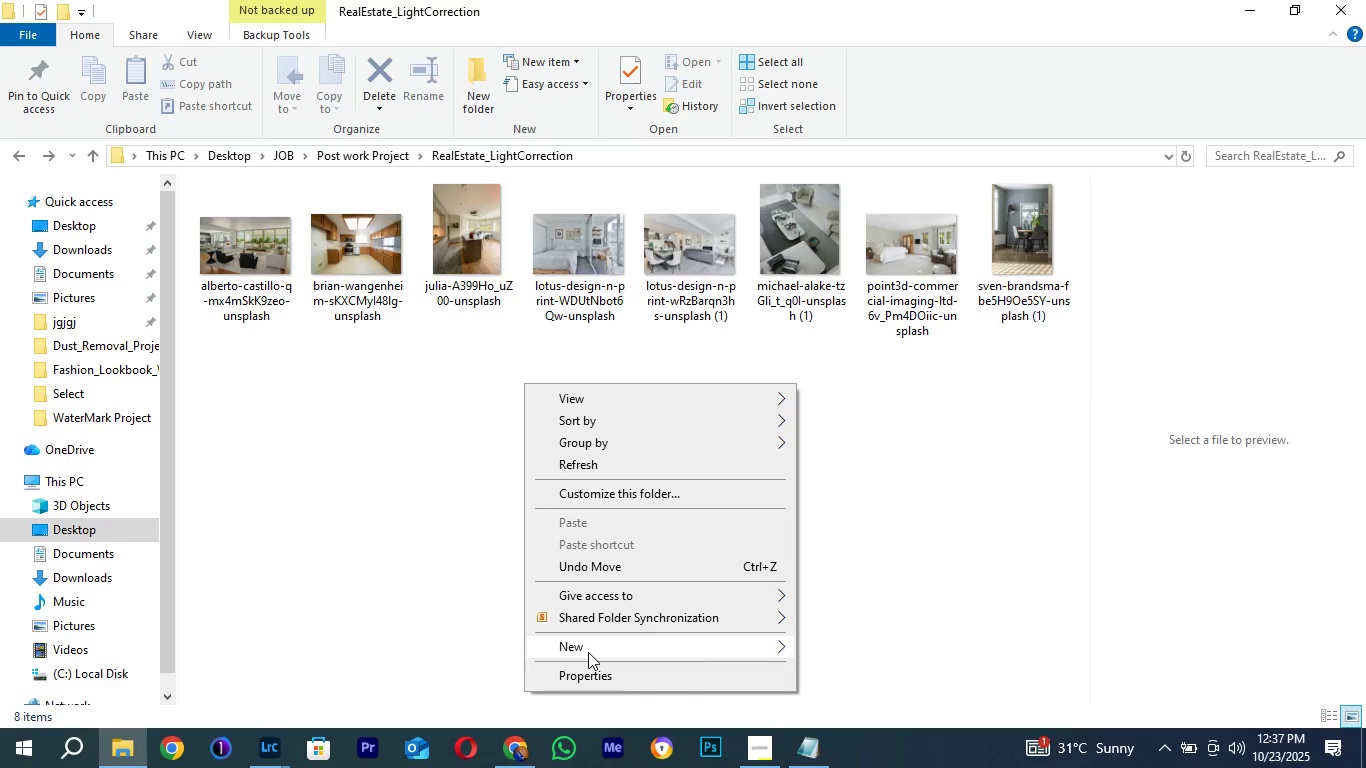 
left_click([588, 652])
 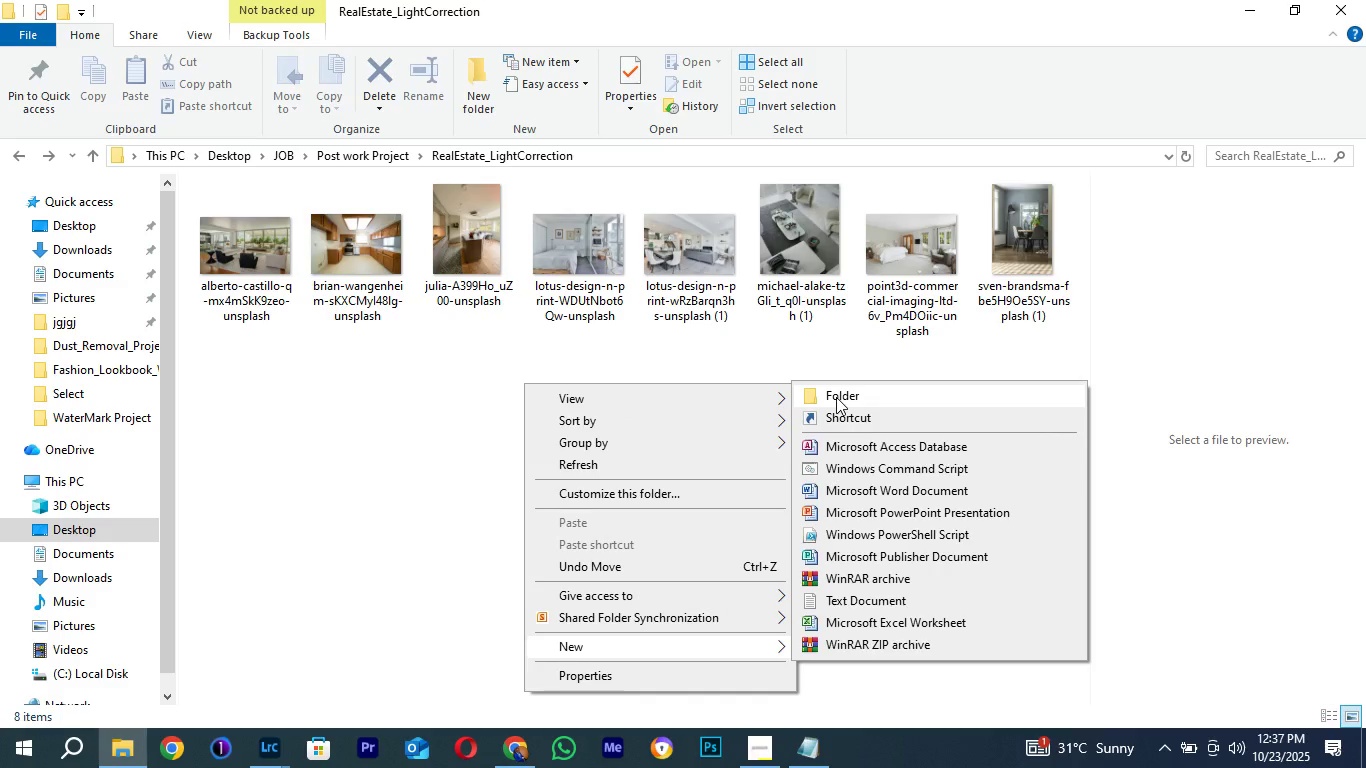 
left_click([836, 392])
 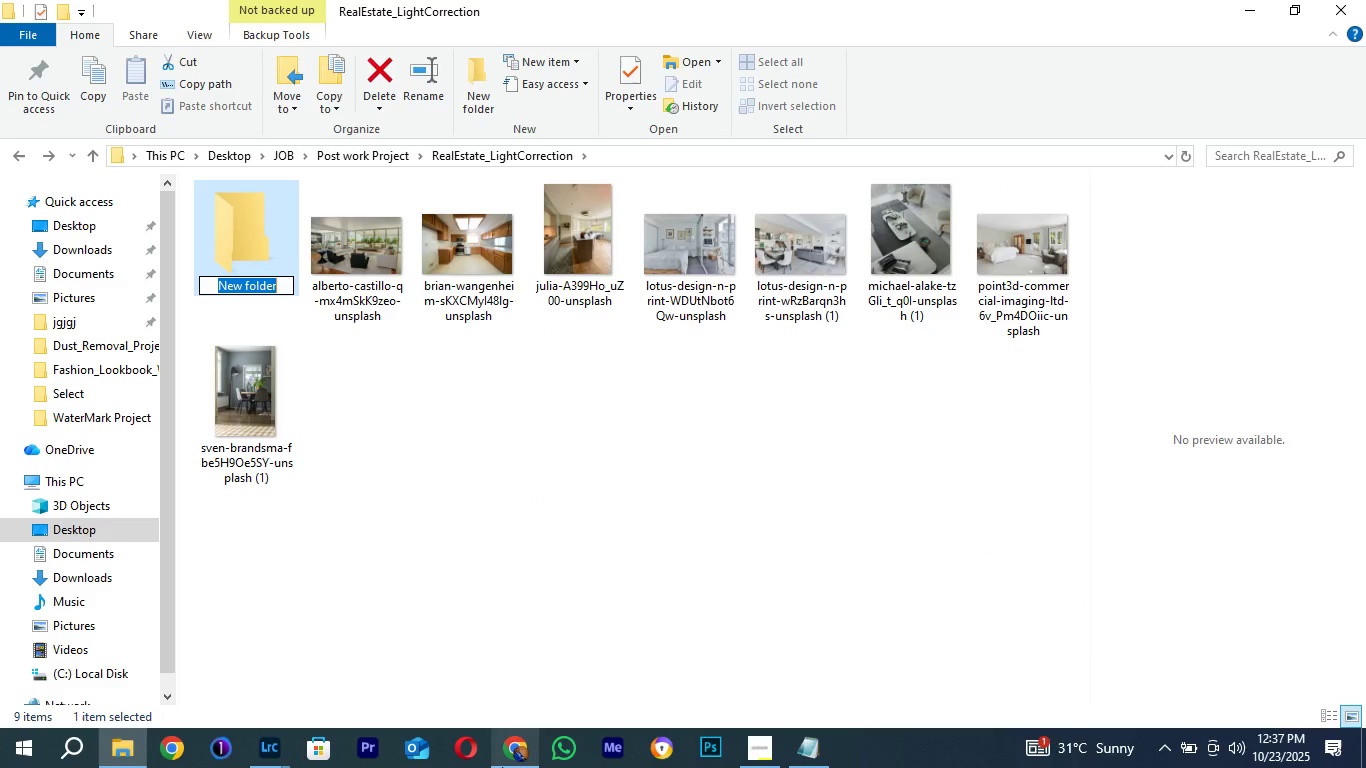 
left_click([502, 767])
 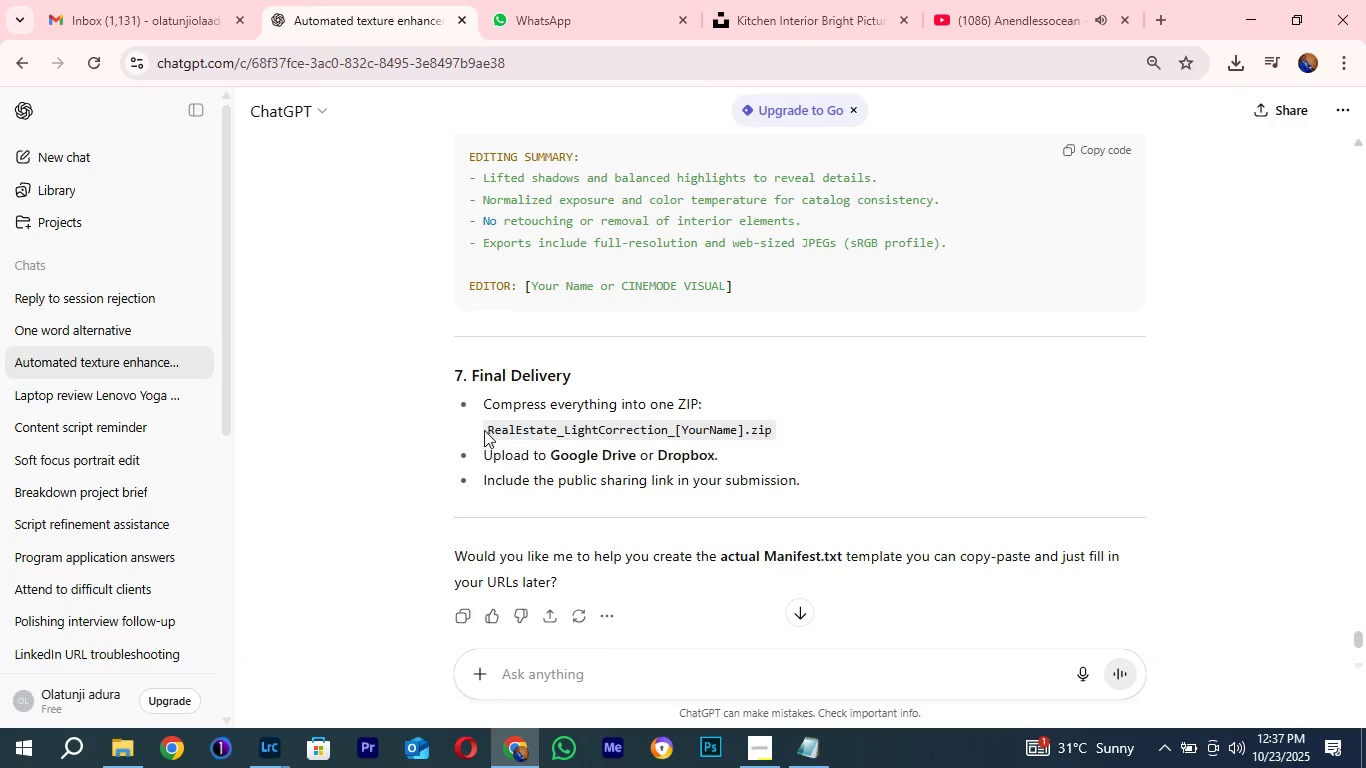 
left_click_drag(start_coordinate=[486, 426], to_coordinate=[669, 430])
 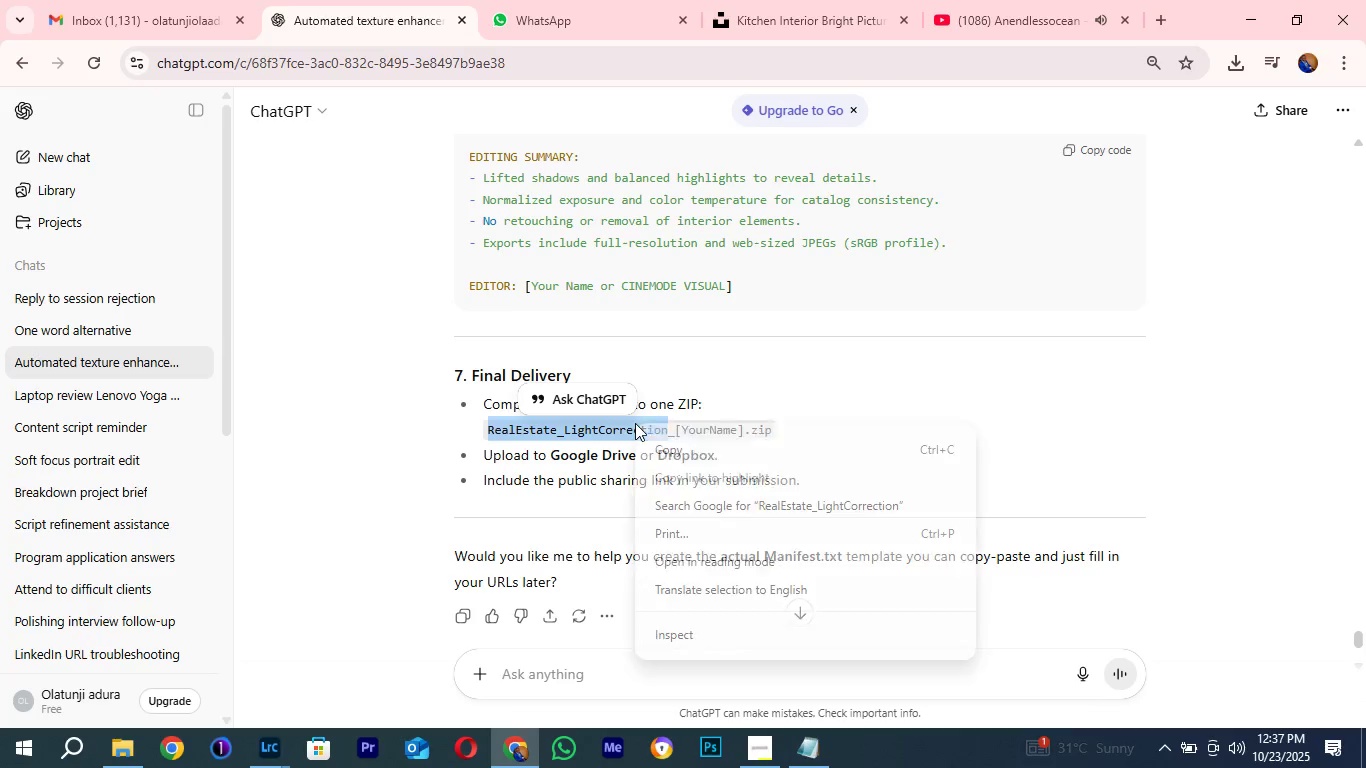 
right_click([635, 423])
 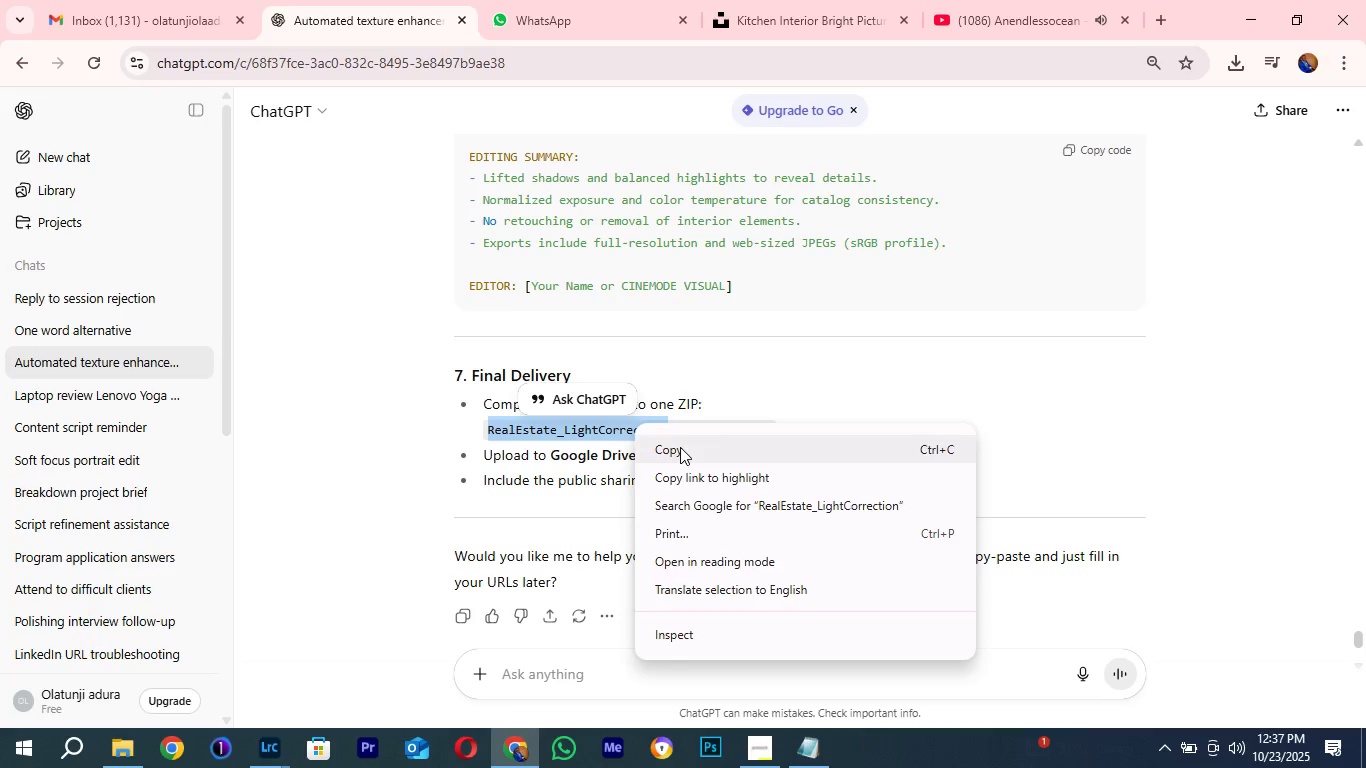 
left_click([680, 447])
 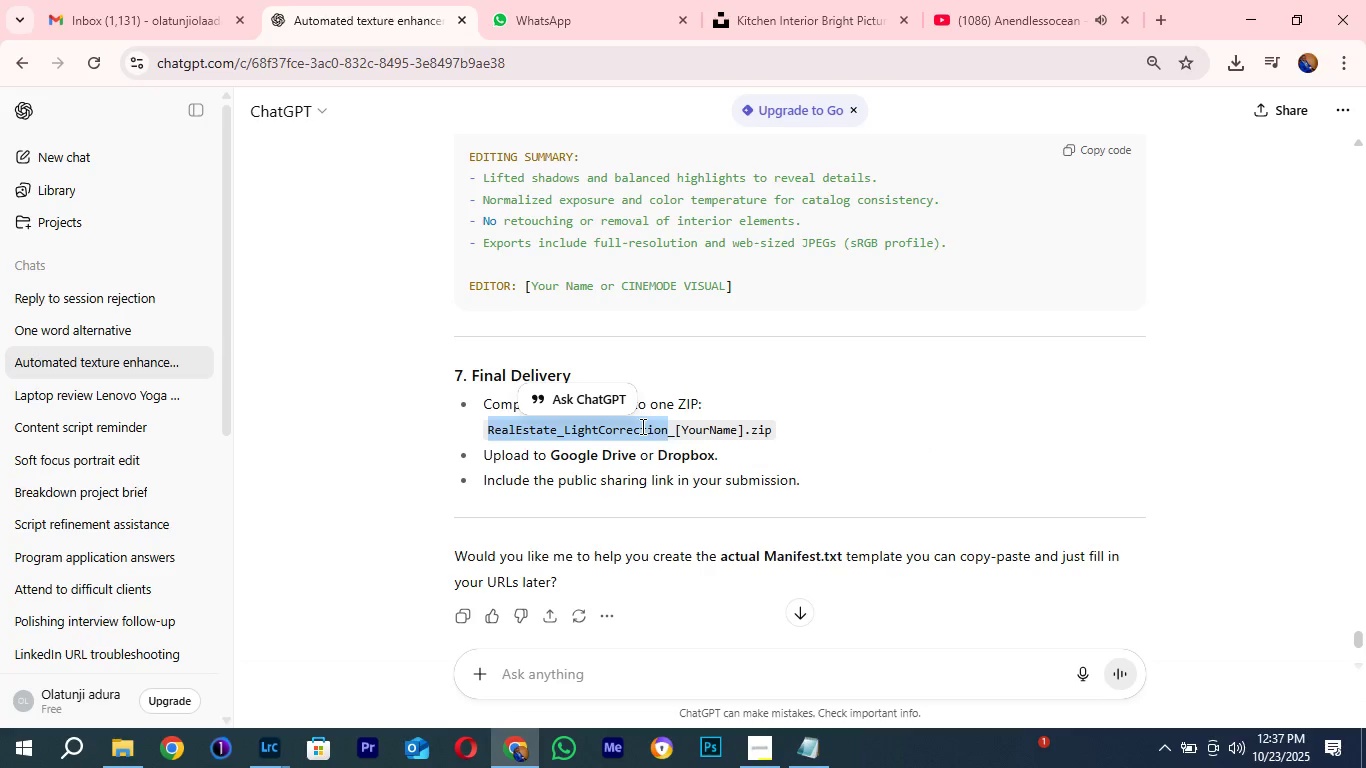 
right_click([641, 426])
 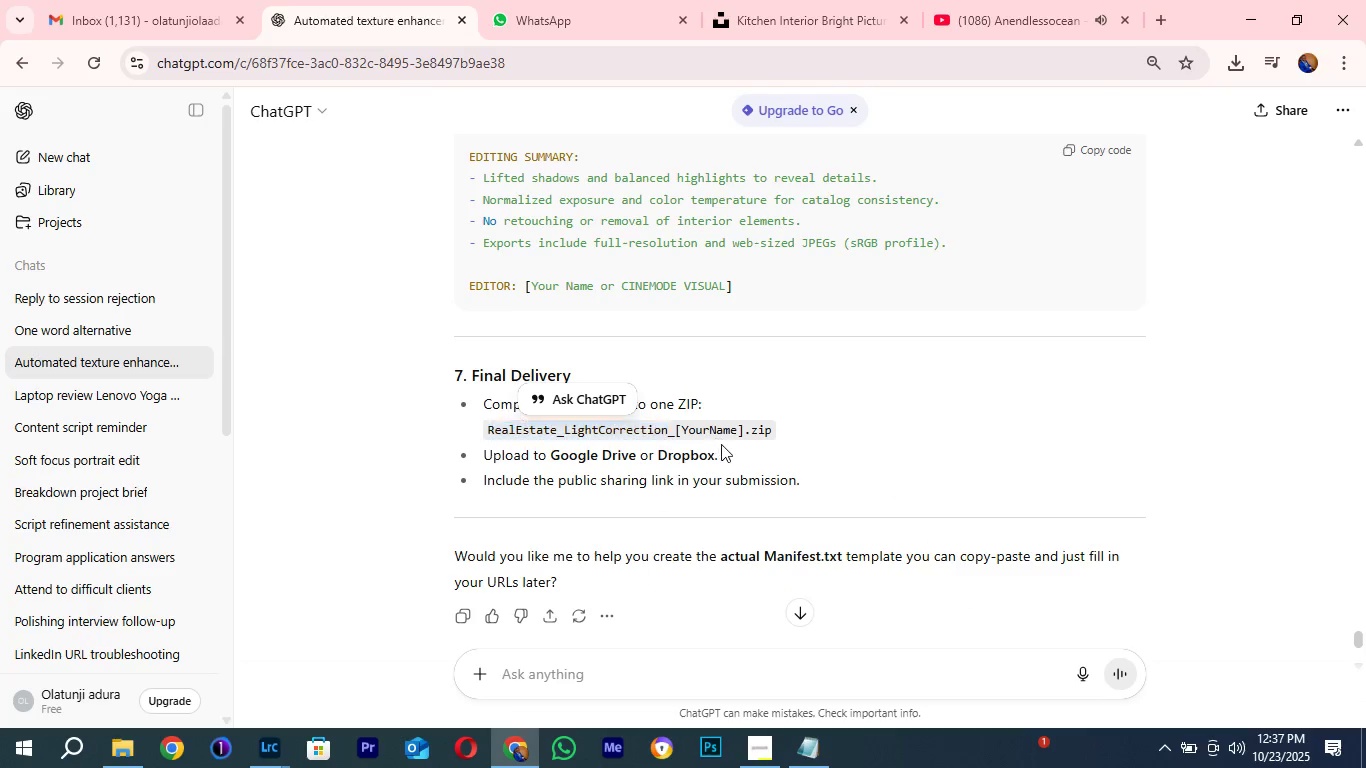 
double_click([721, 444])
 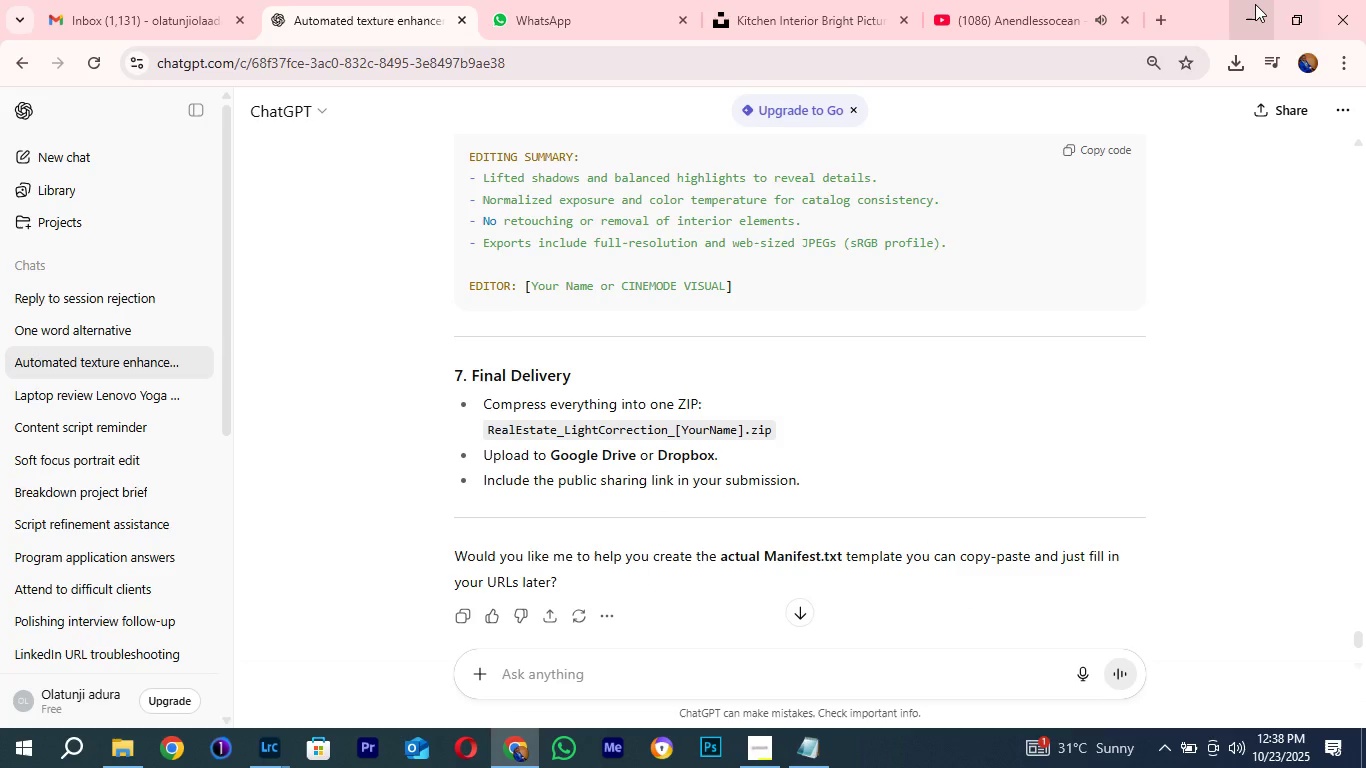 
left_click([1255, 4])
 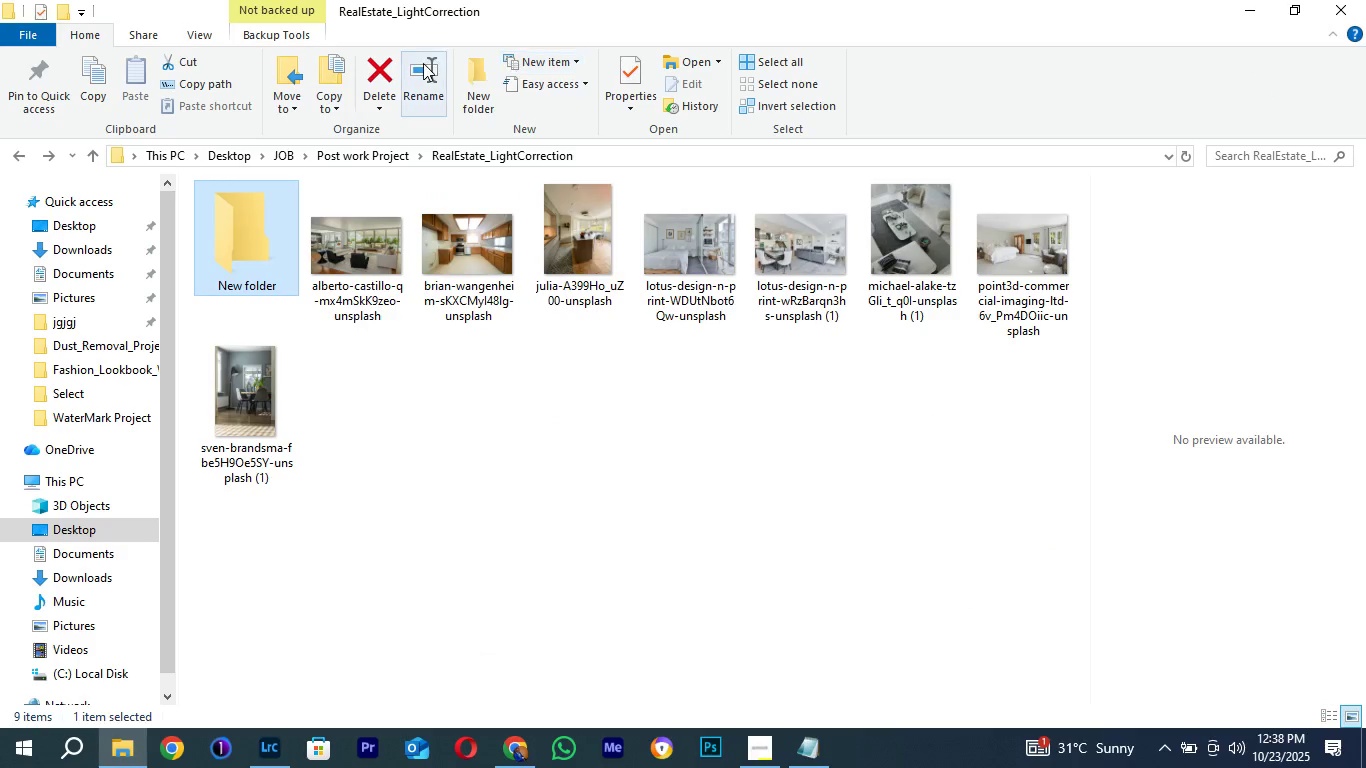 
left_click([423, 63])
 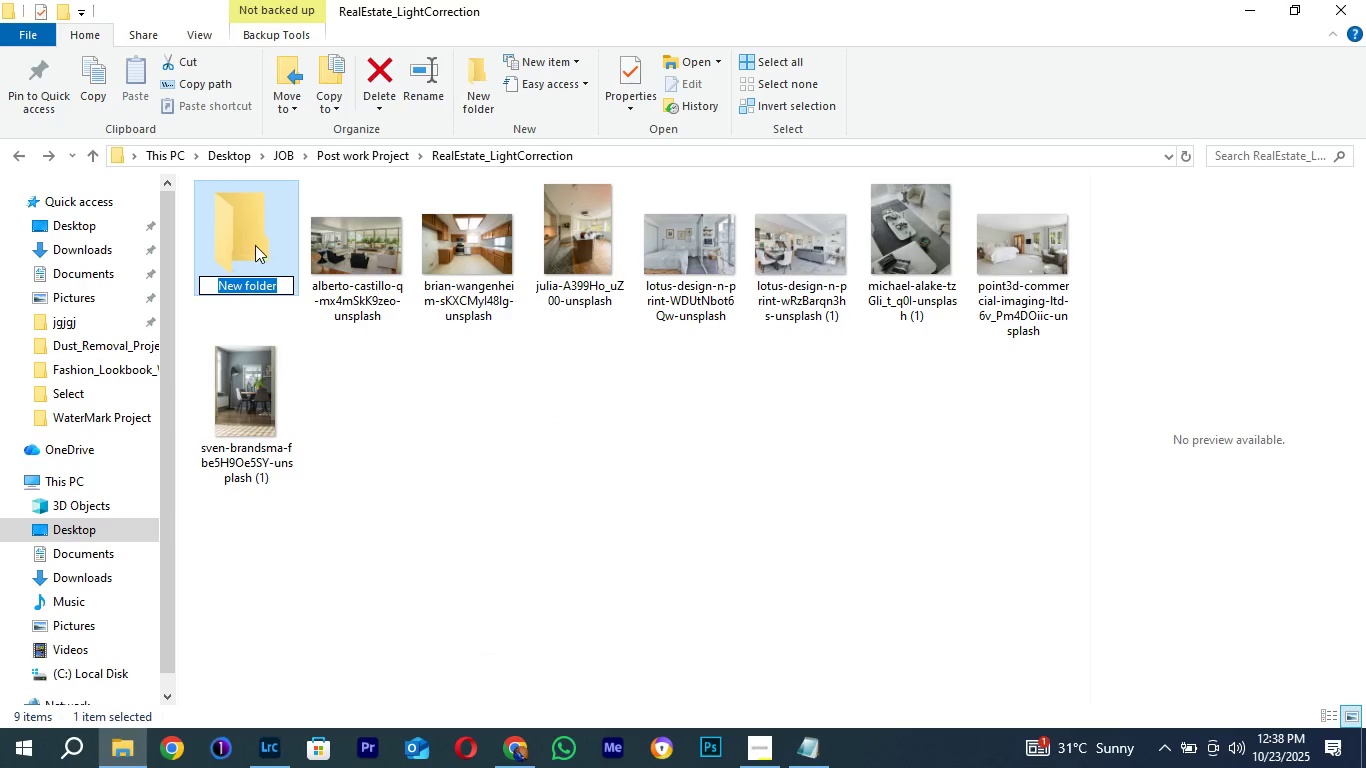 
key(Control+V)
 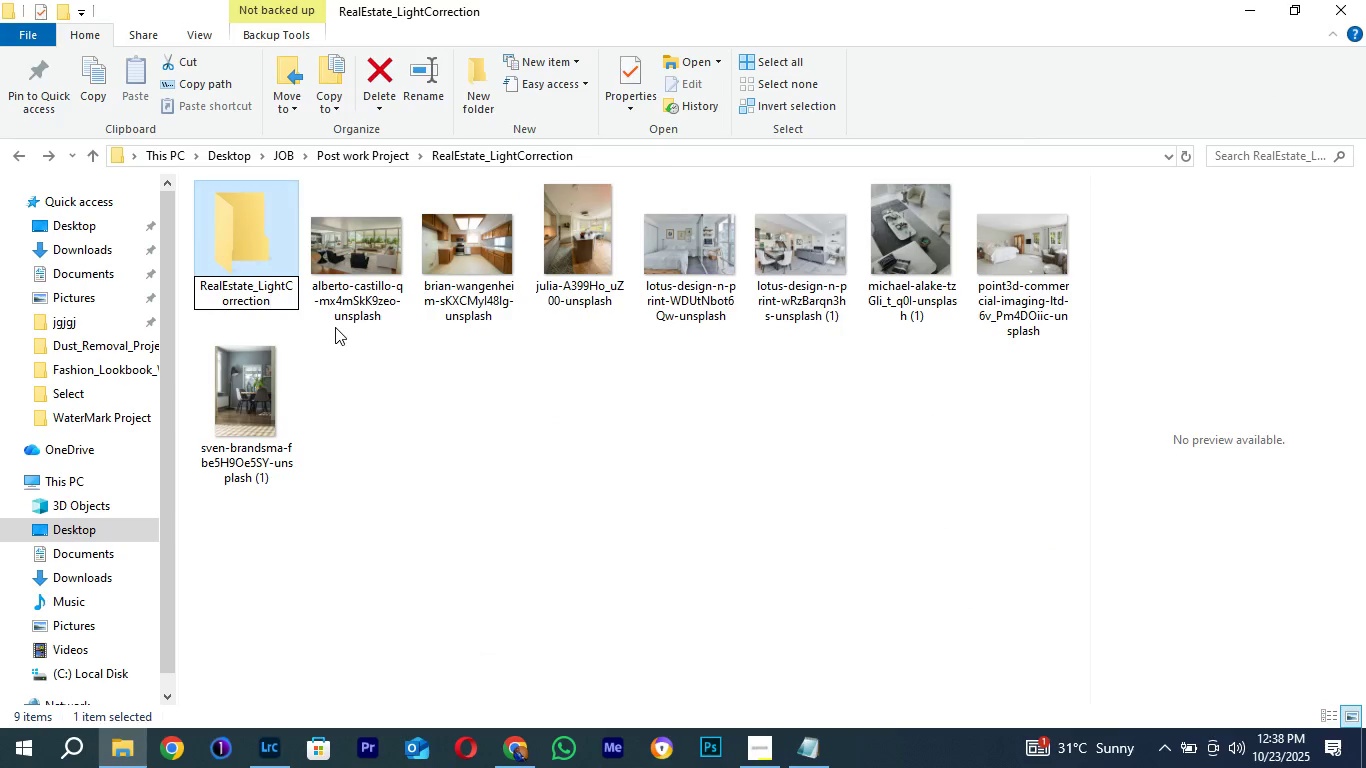 
left_click([335, 327])
 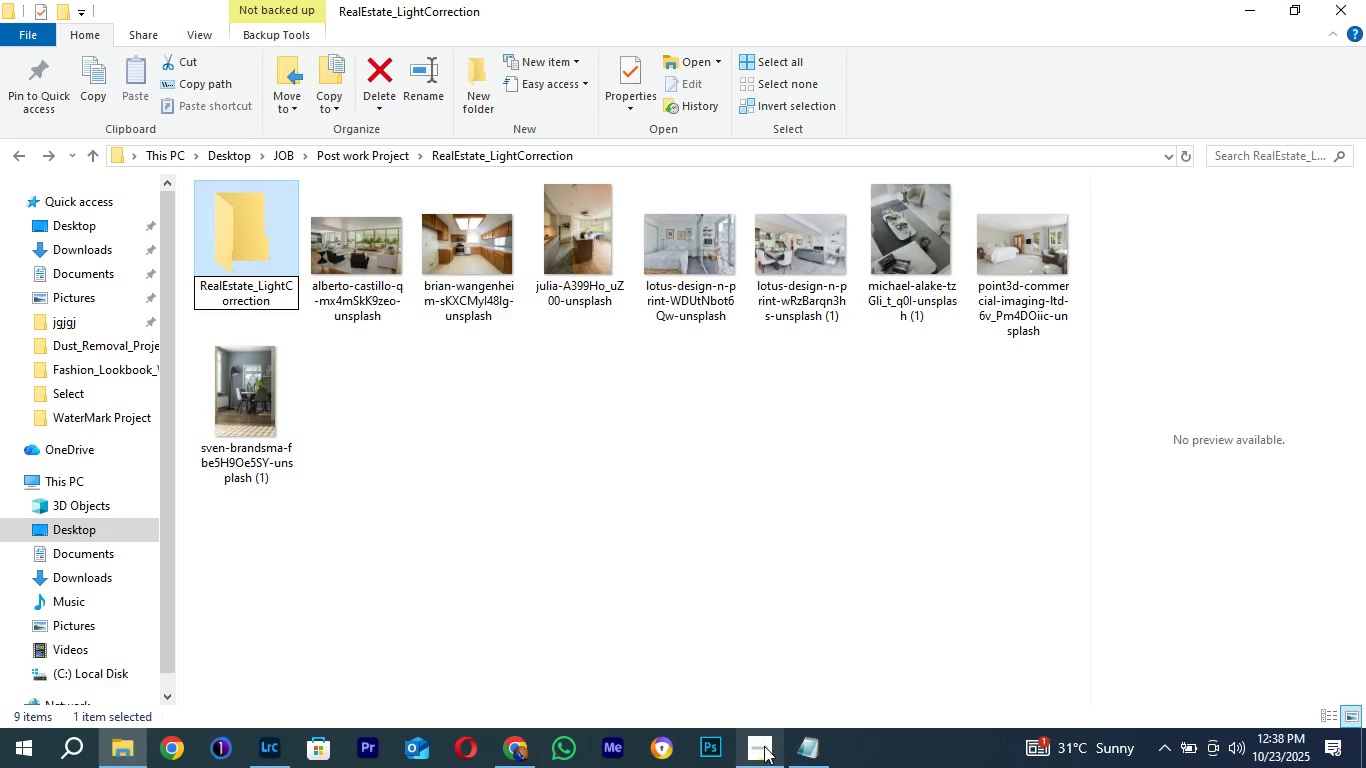 
left_click([764, 746])